 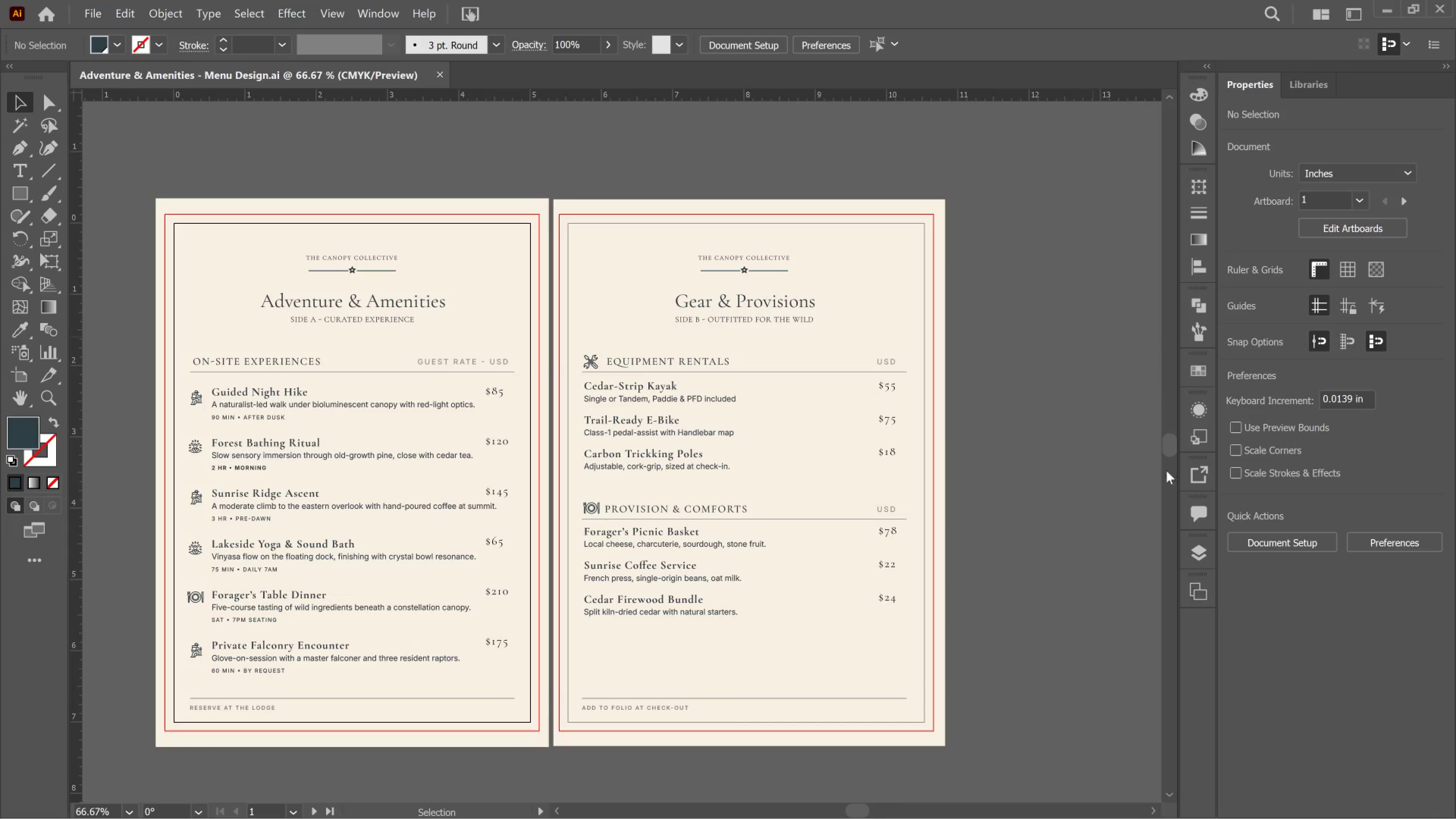 
left_click([1199, 552])
 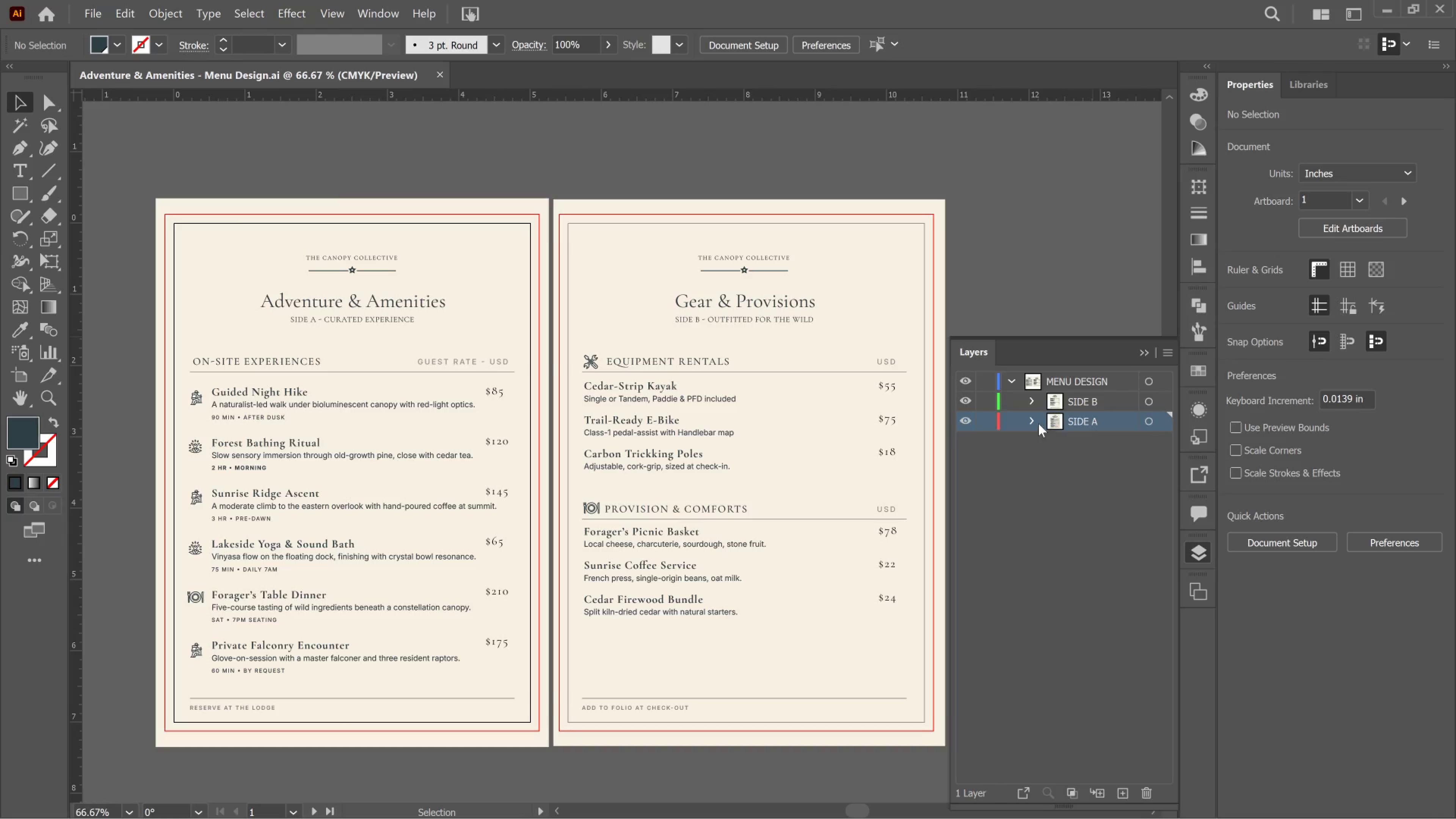 
left_click([1031, 422])
 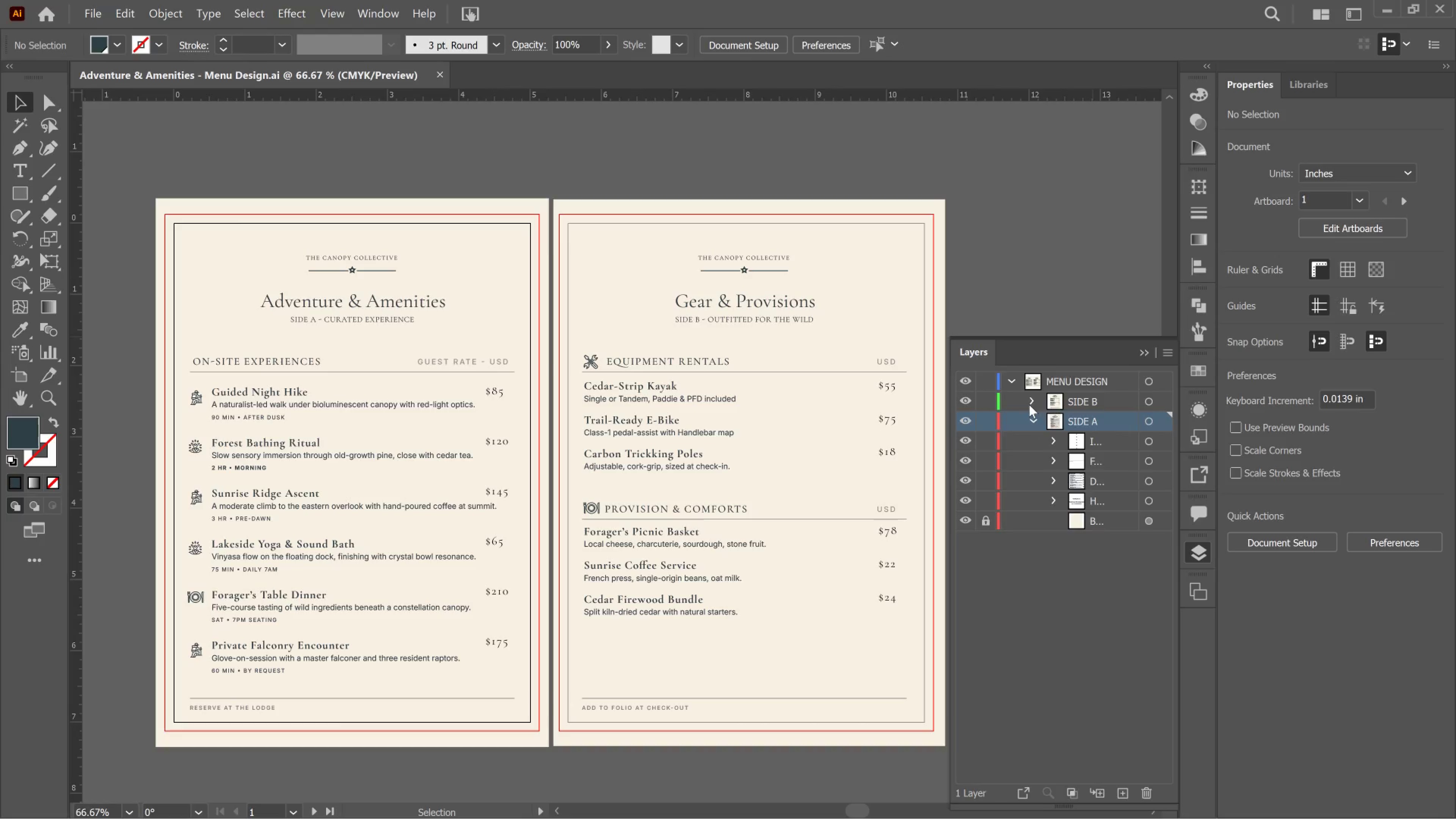 
left_click([1031, 399])
 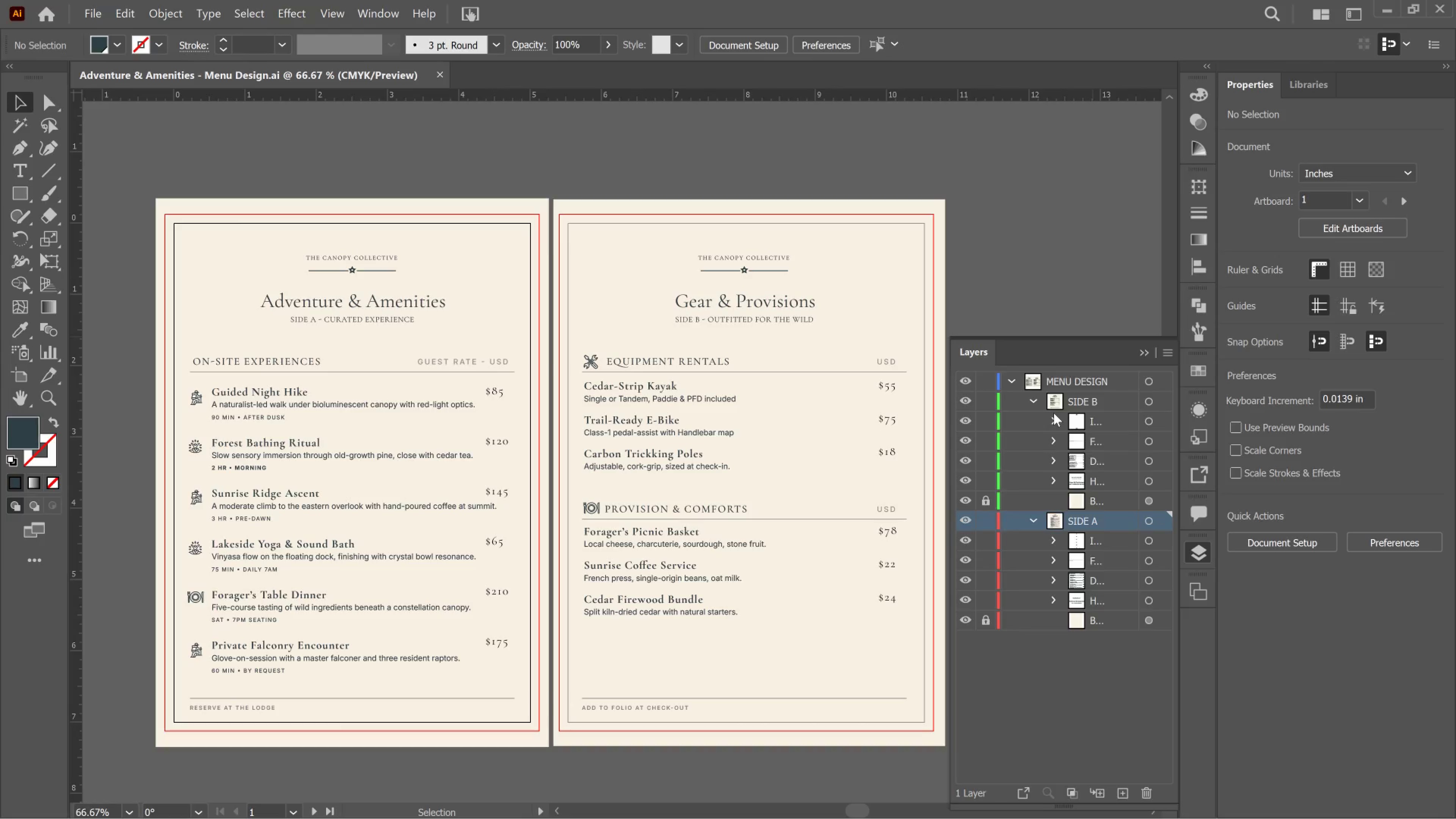 
wait(13.59)
 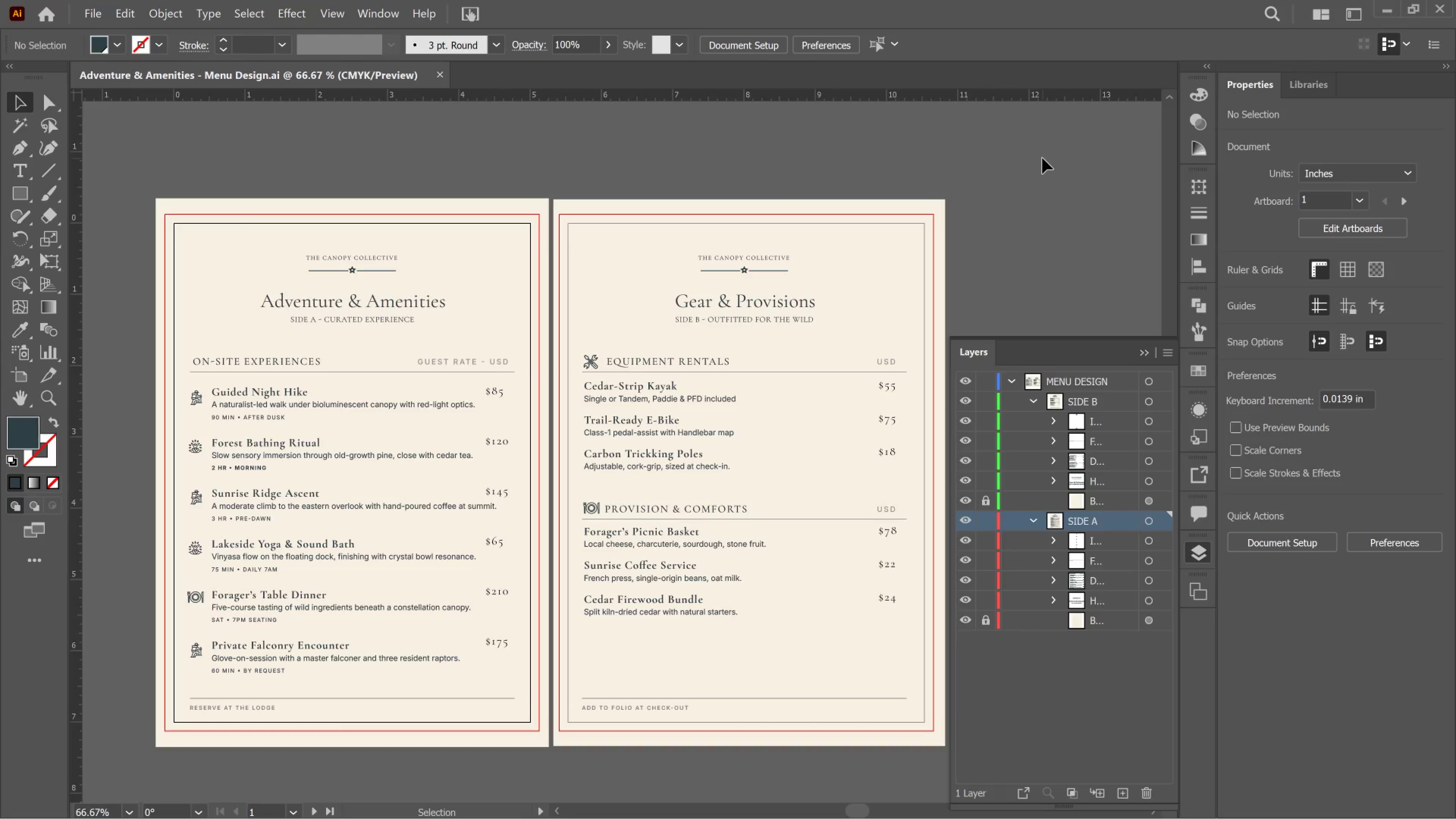 
key(Meta+Shift+S)
 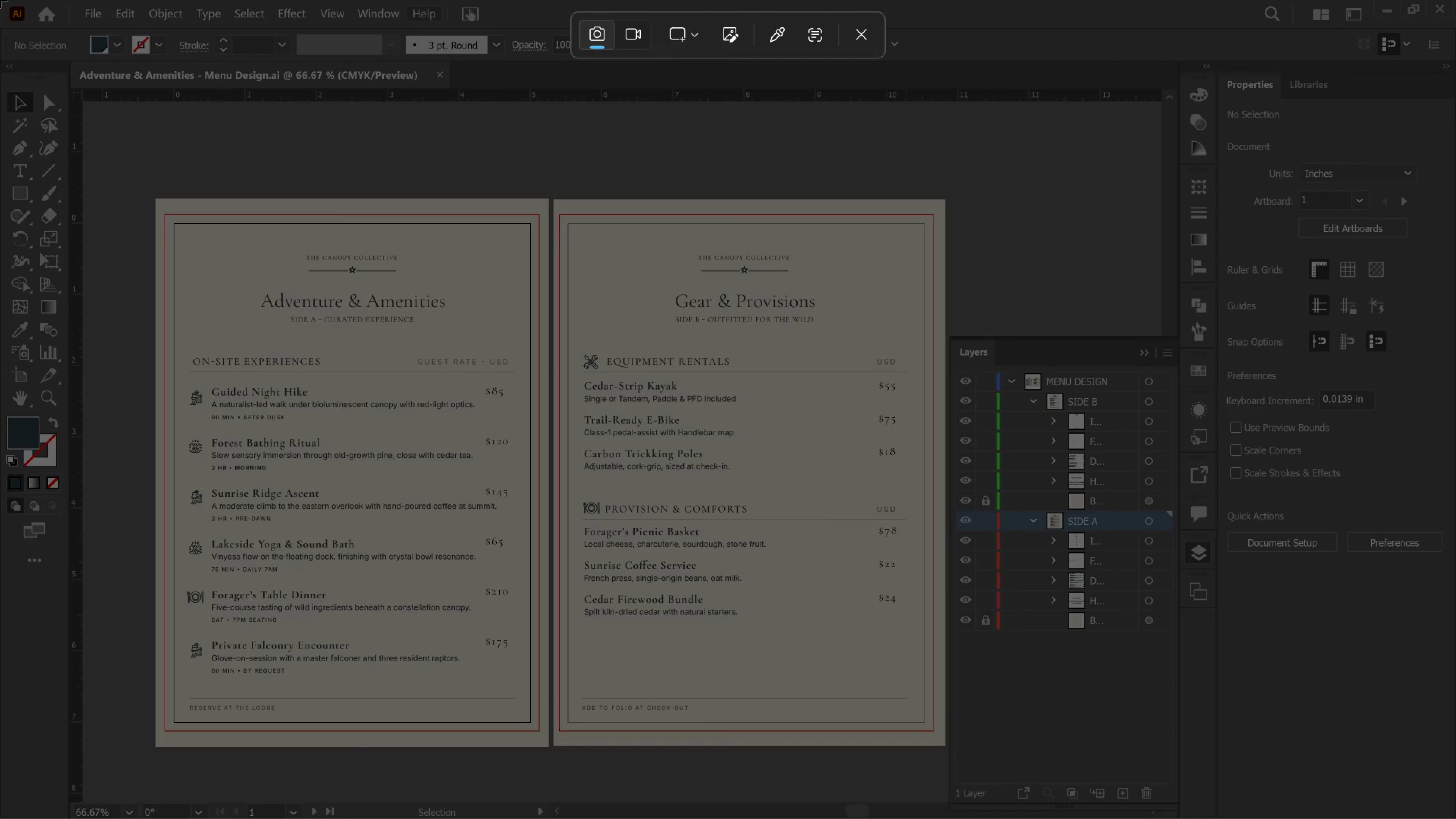 
key(Meta+MetaLeft)
 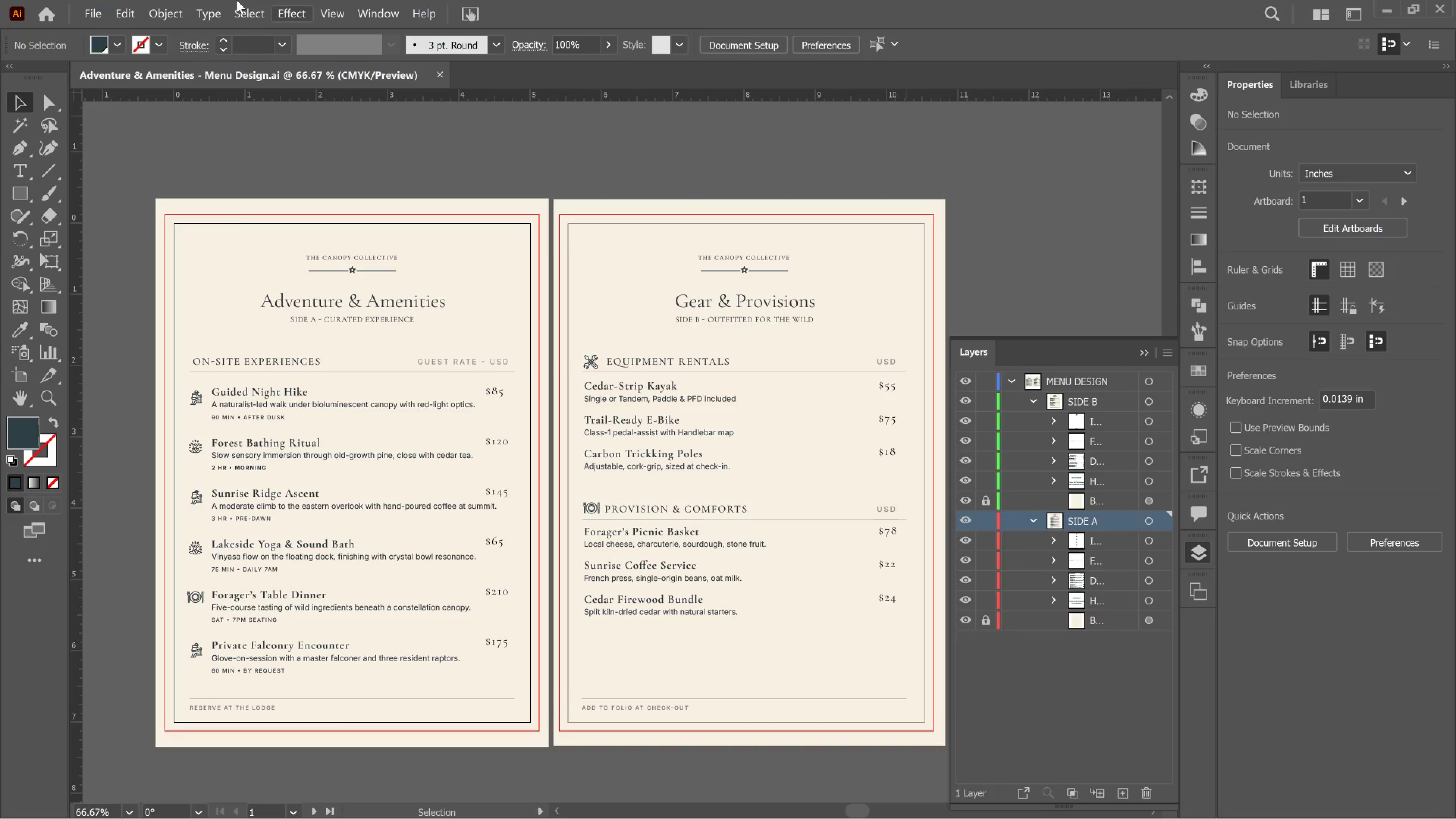 
key(Meta+Shift+ShiftLeft)
 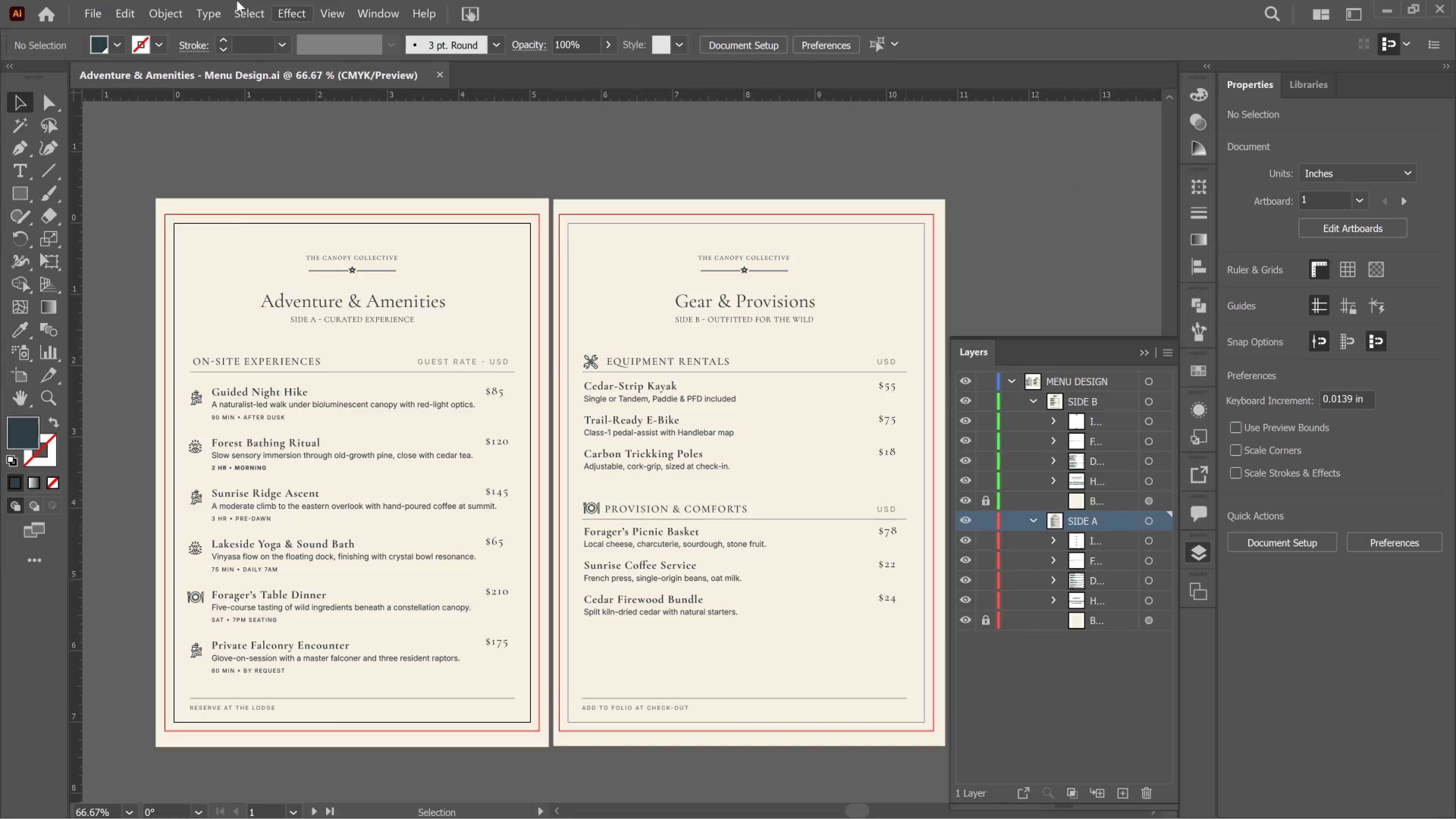 
left_click_drag(start_coordinate=[0, 0], to_coordinate=[1456, 819])
 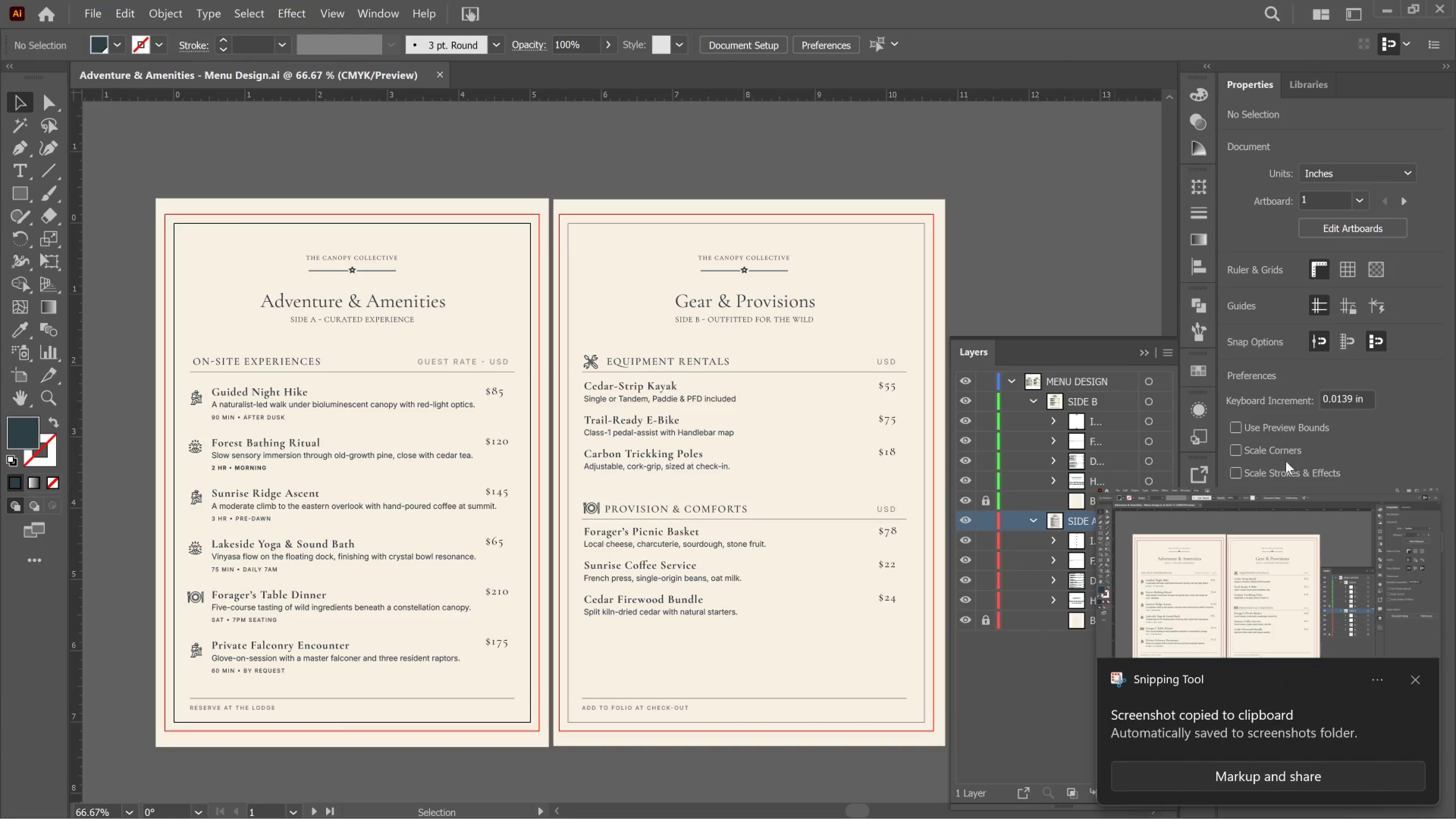 
left_click([1271, 551])
 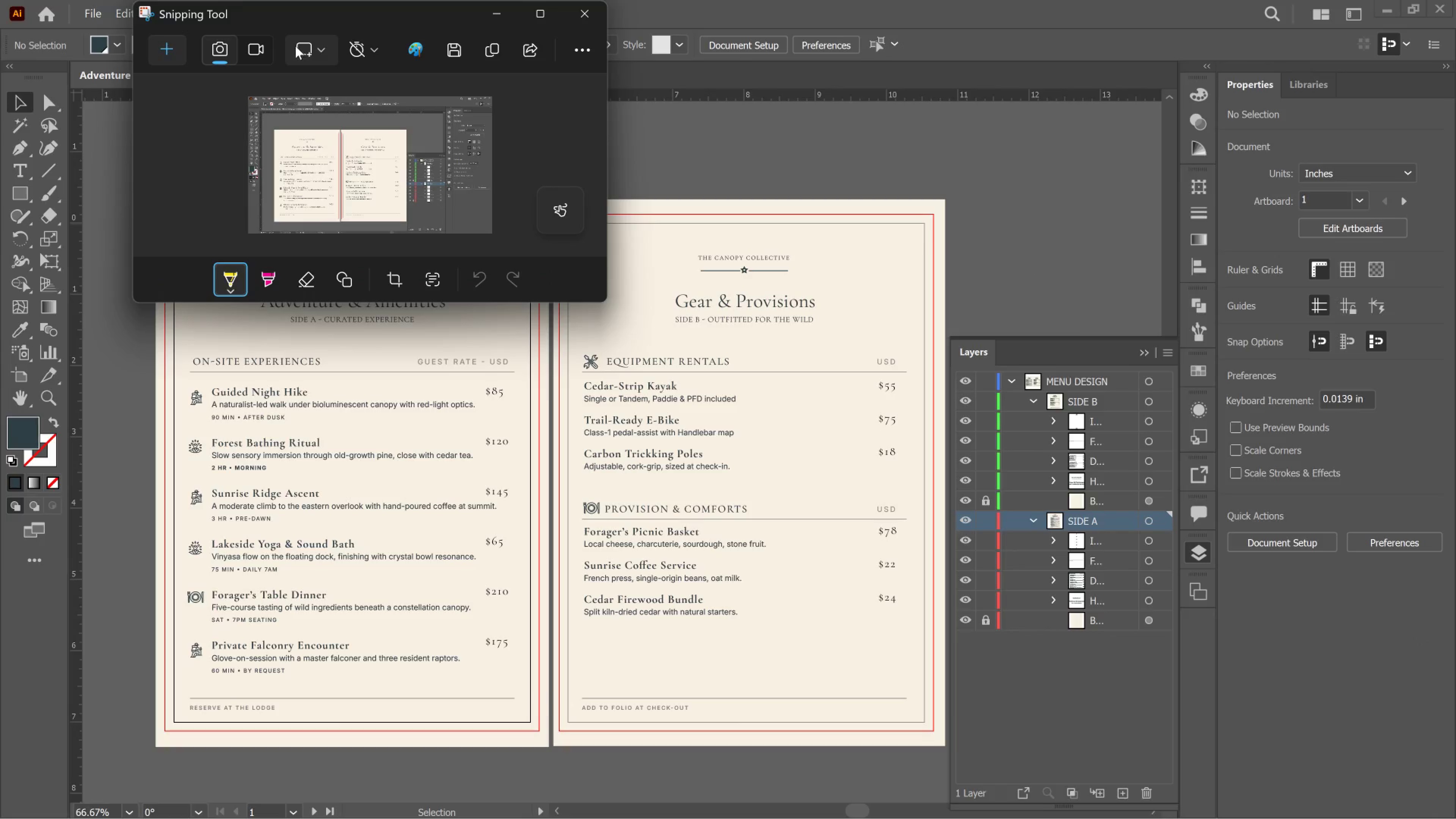 
left_click([439, 48])
 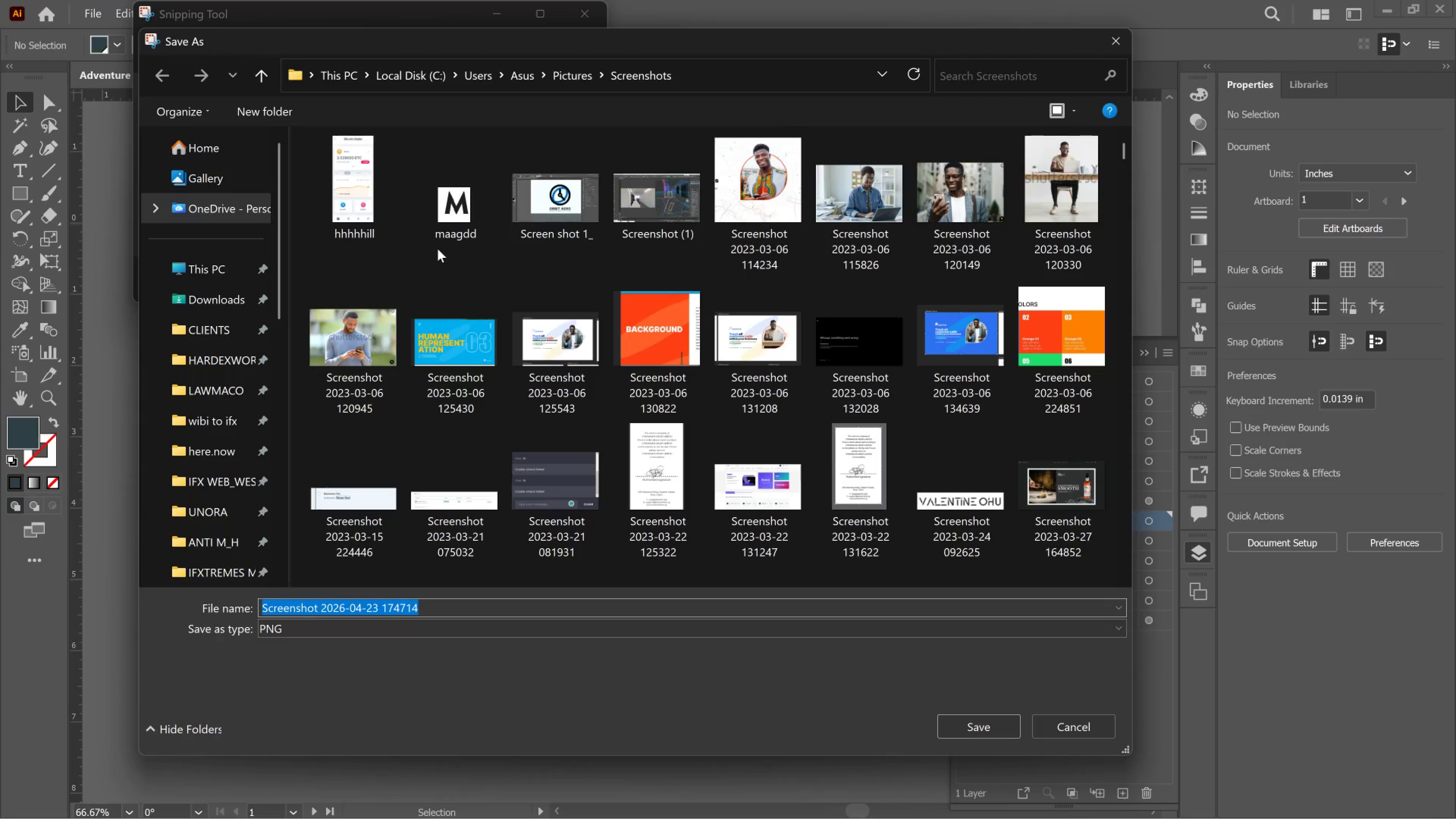 
type(SCREENSHOT 3)
 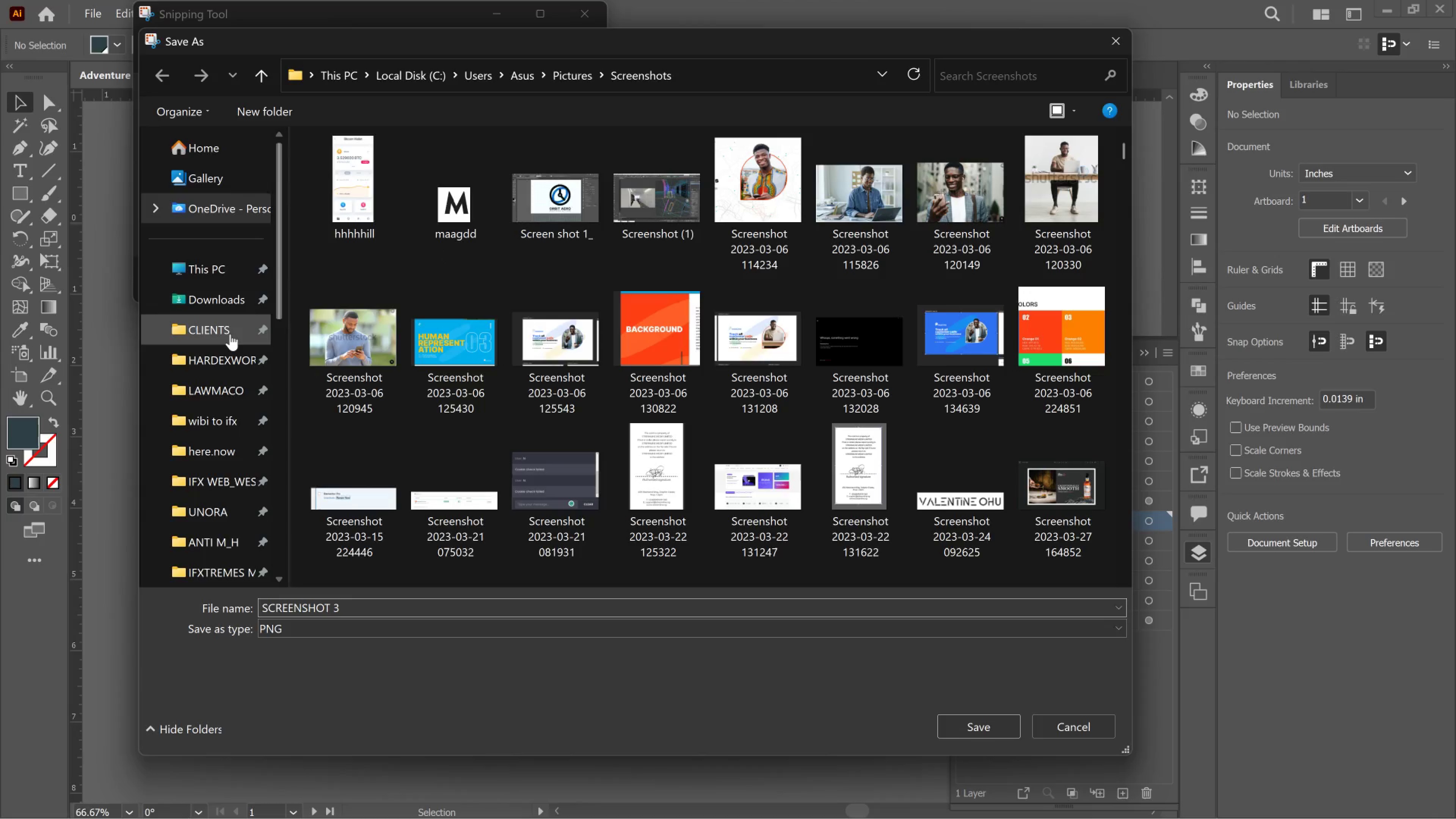 
left_click([230, 334])
 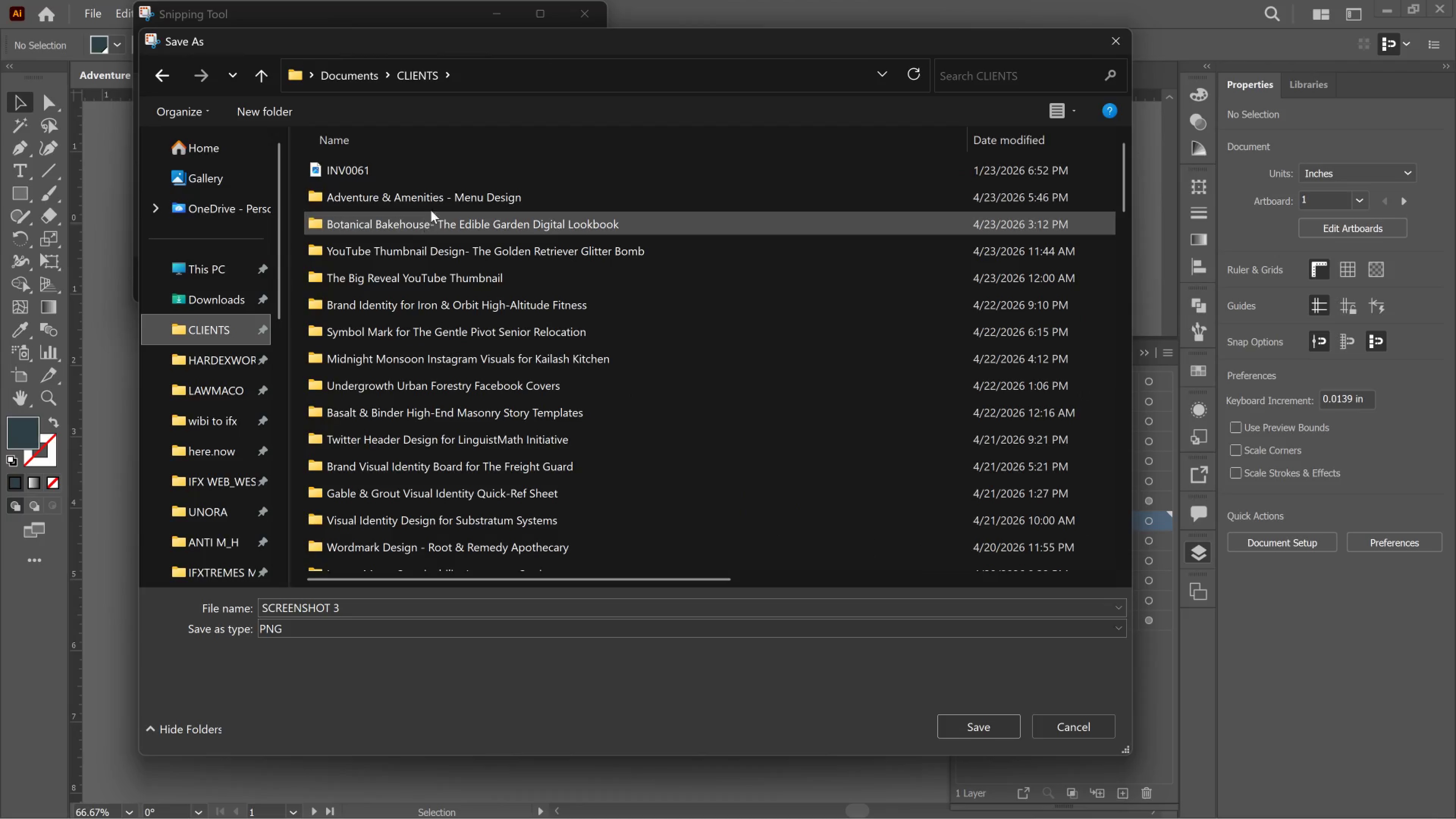 
double_click([440, 199])
 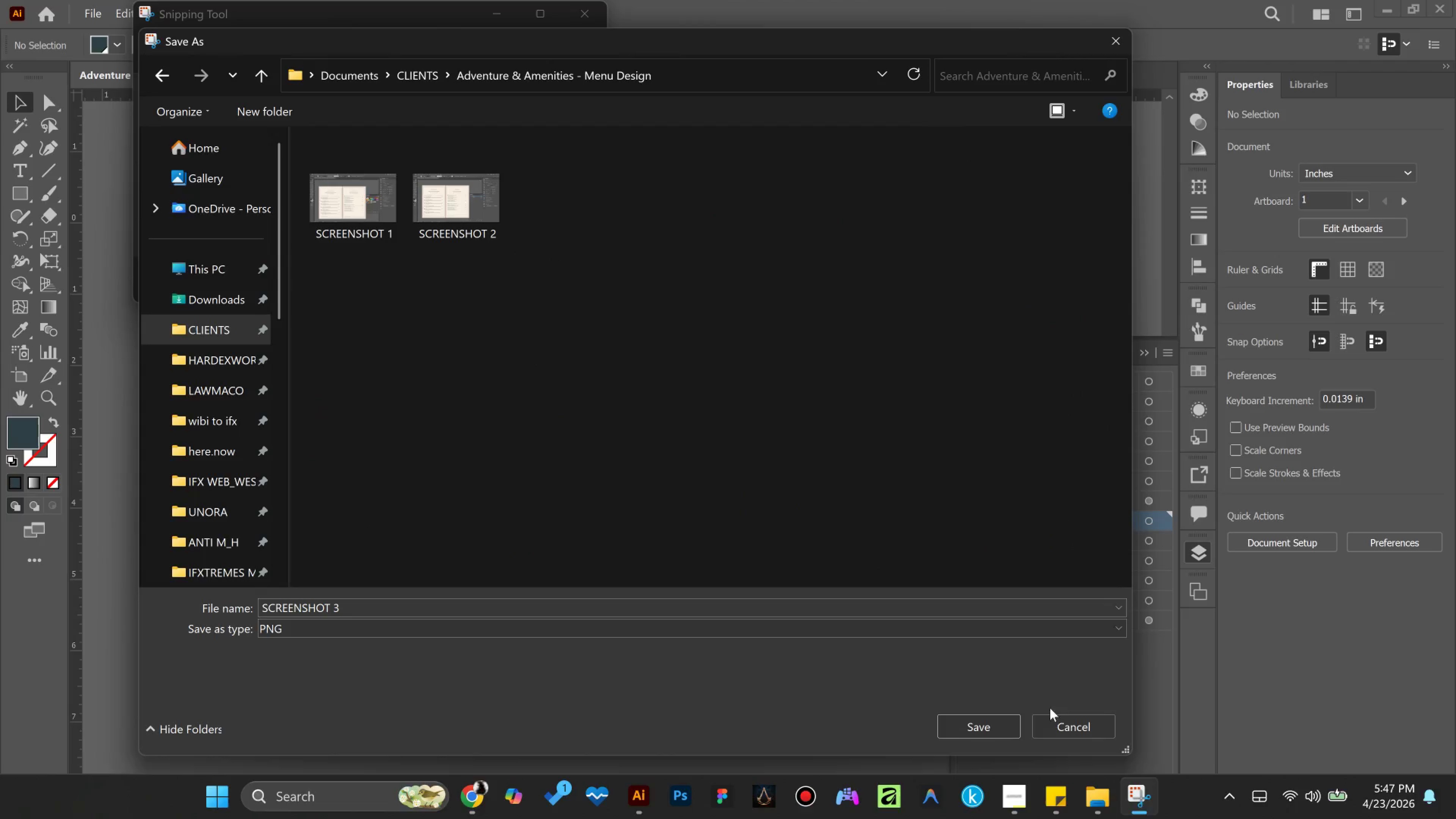 
left_click([1000, 730])
 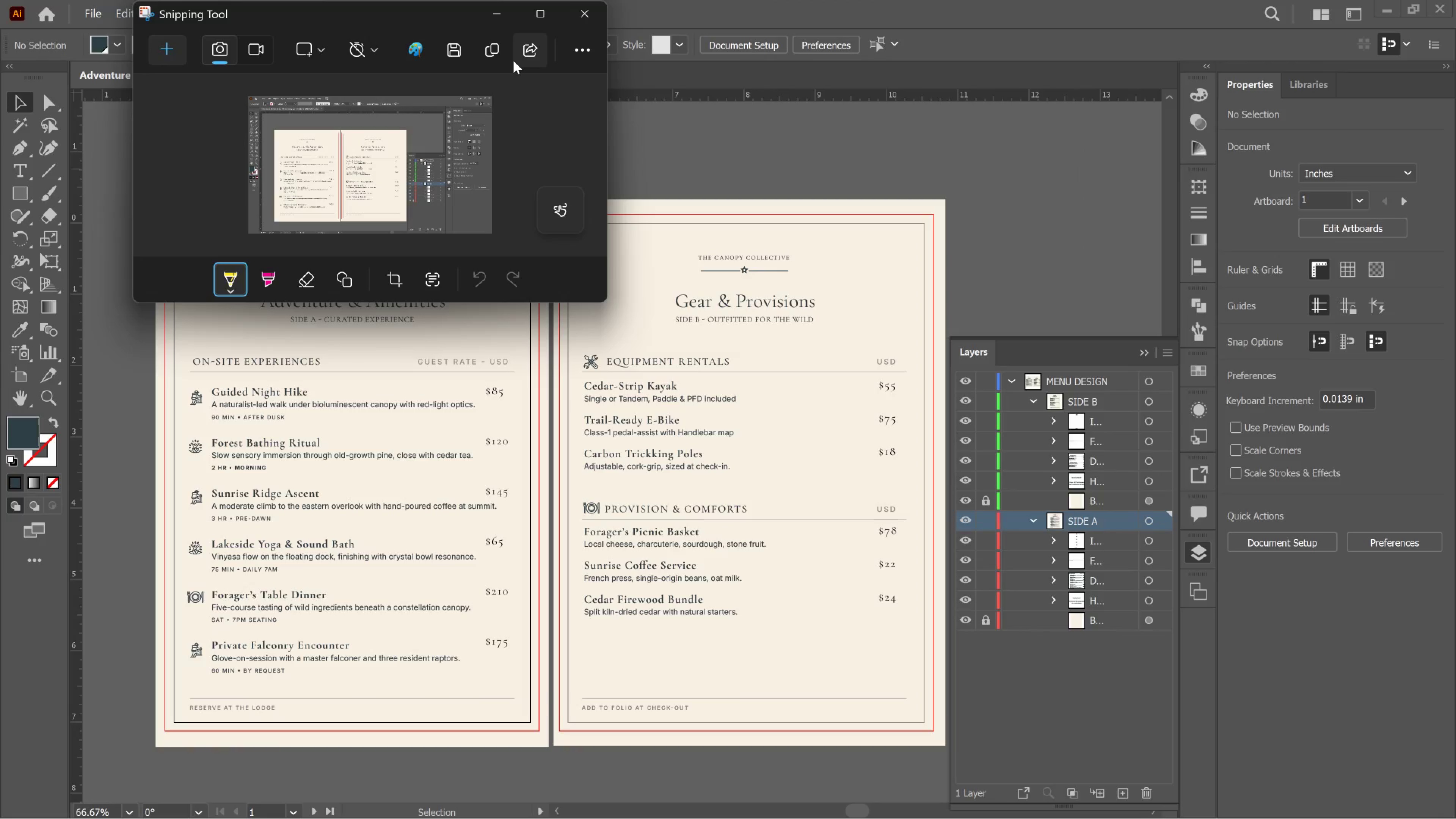 
wait(6.3)
 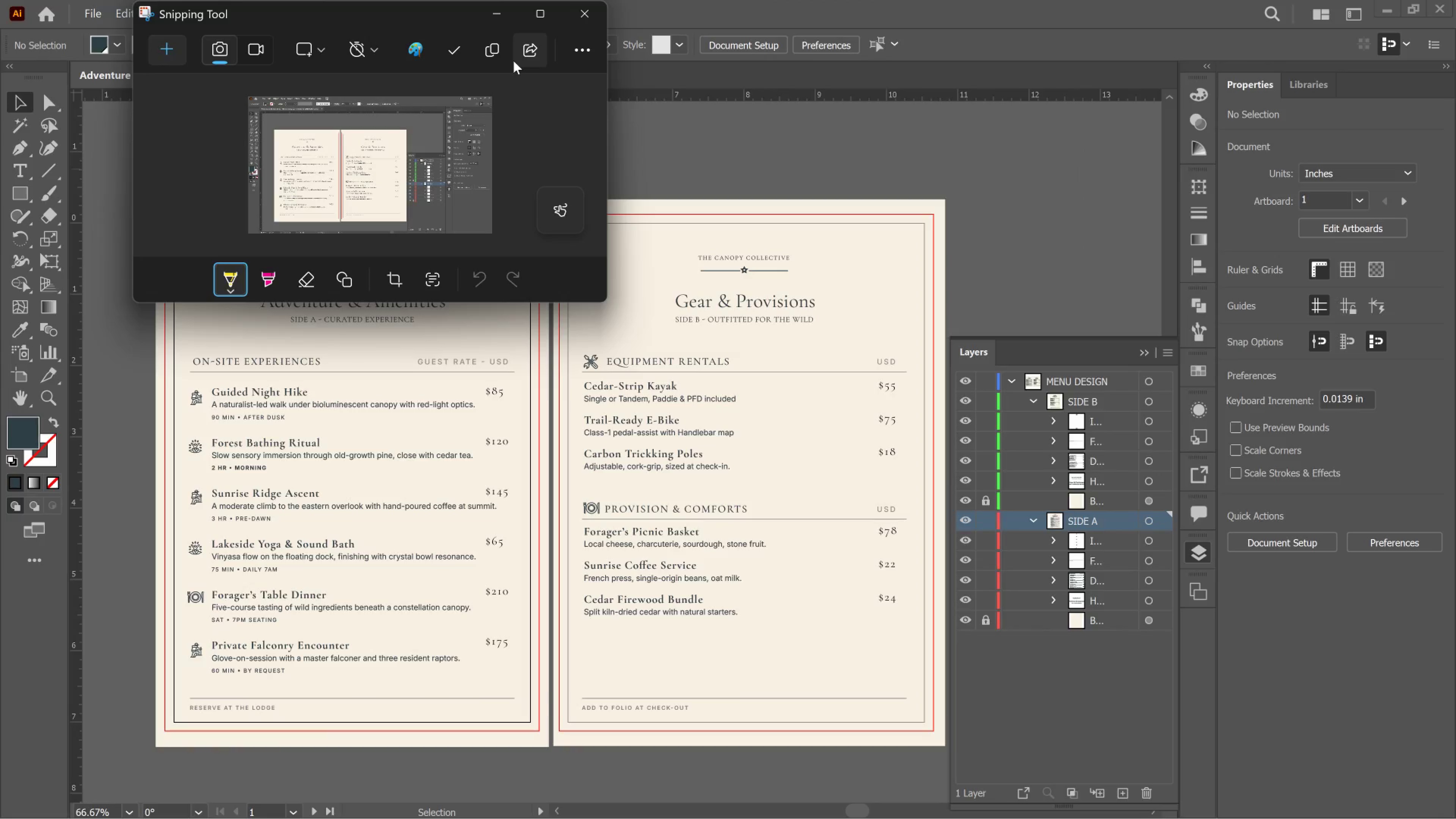 
left_click([587, 14])
 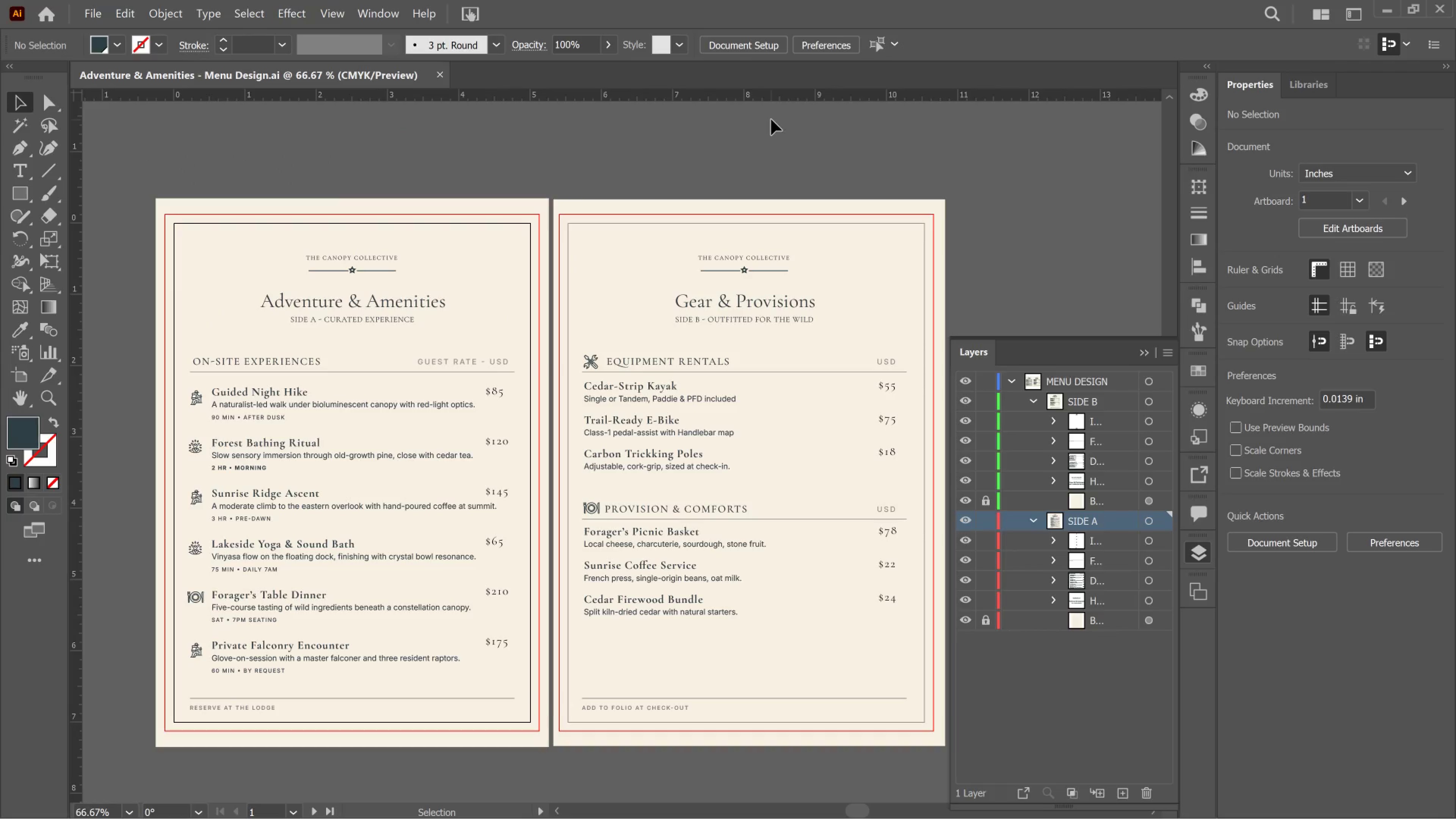 
wait(32.05)
 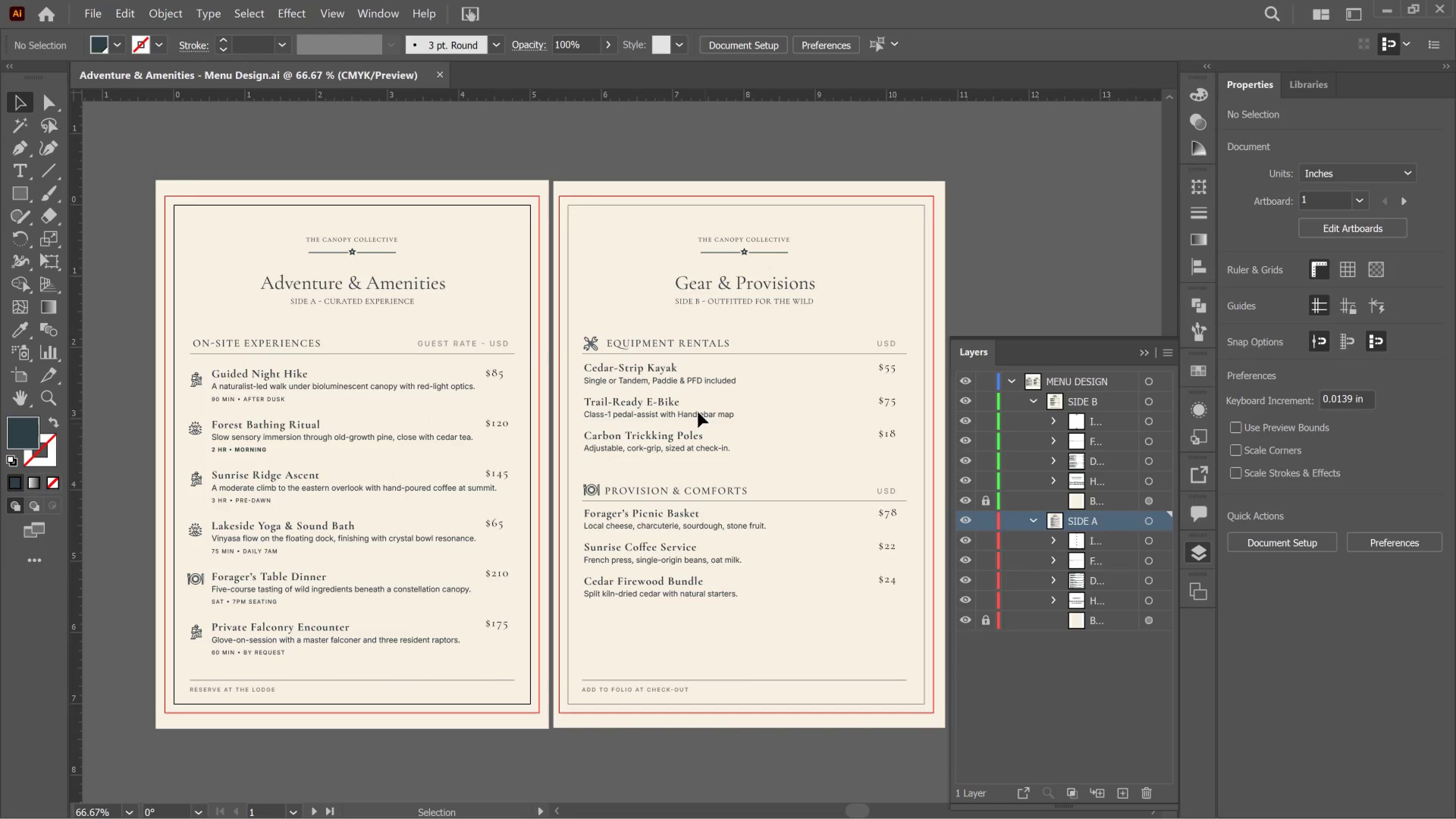 
key(Alt+Tab)
 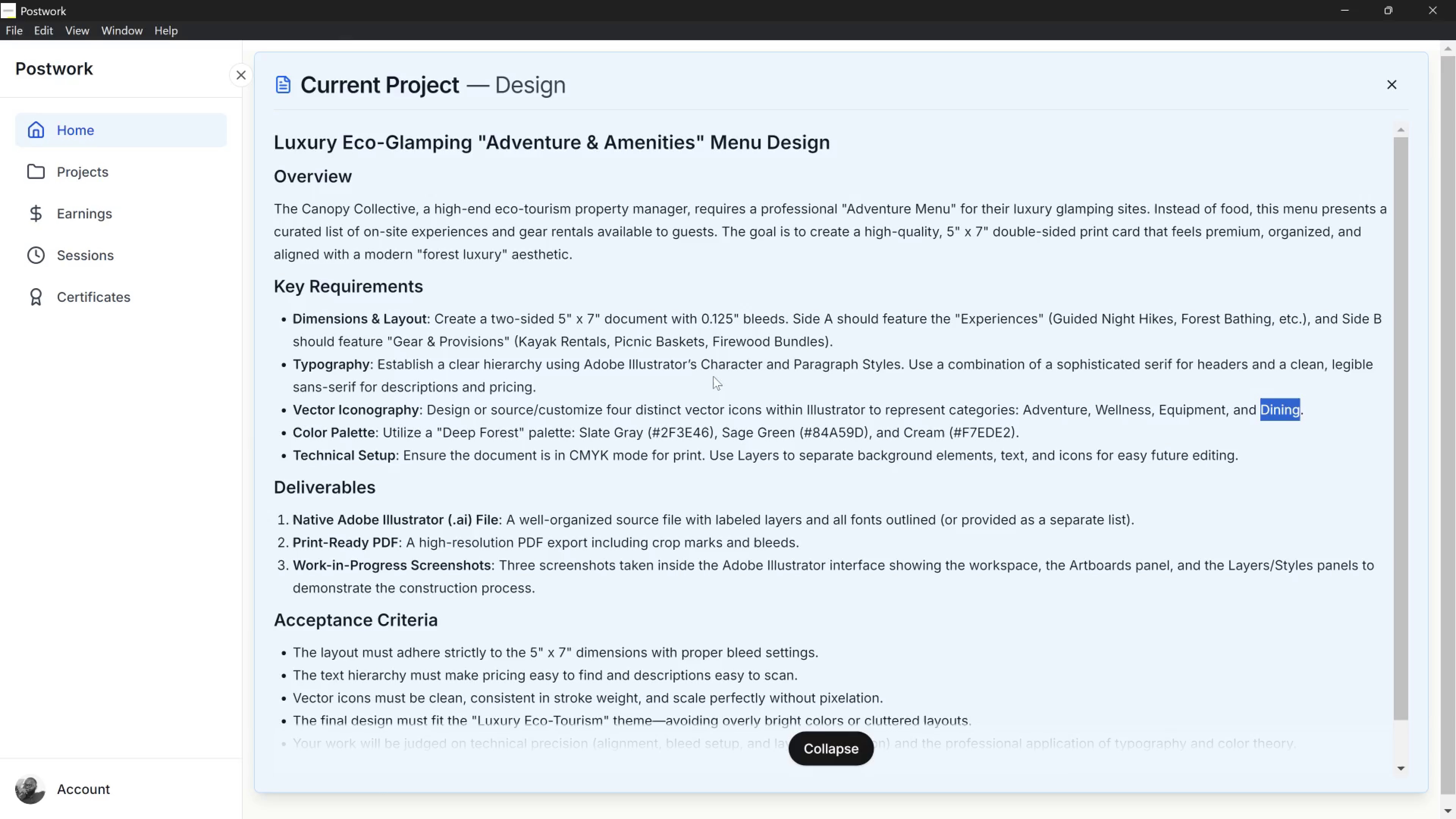 
scroll: coordinate [733, 456], scroll_direction: down, amount: 1.0
 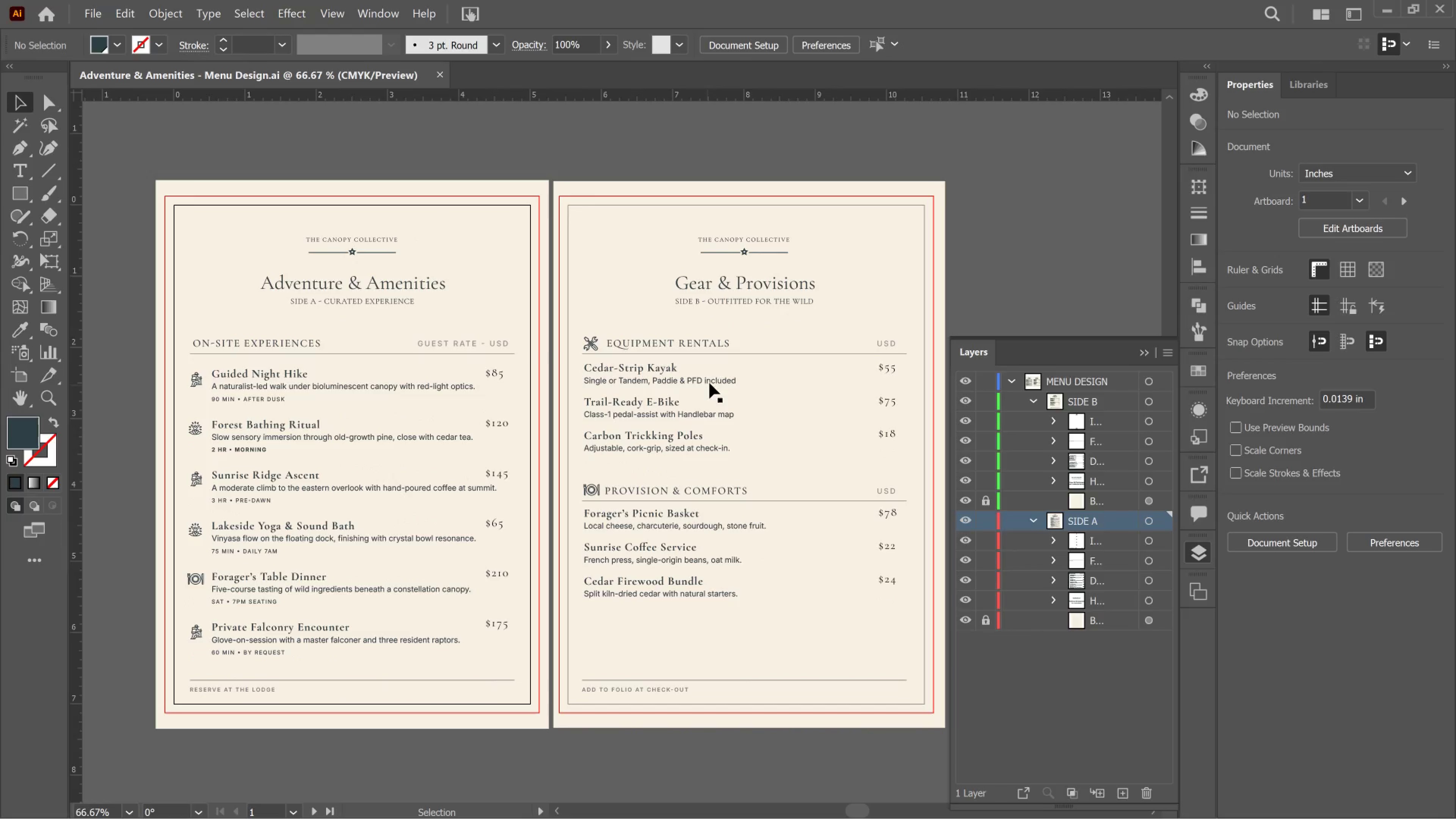 
left_click([832, 534])